 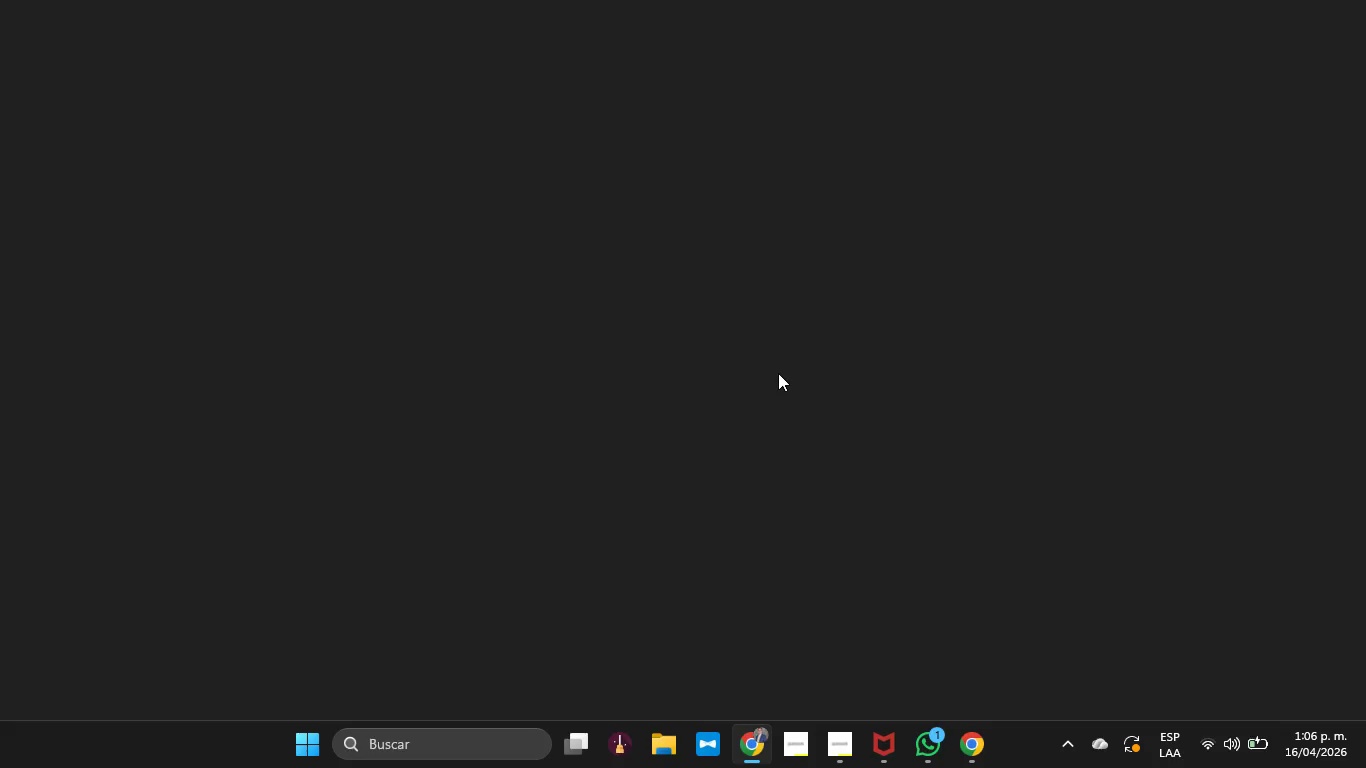 
mouse_move([328, 35])
 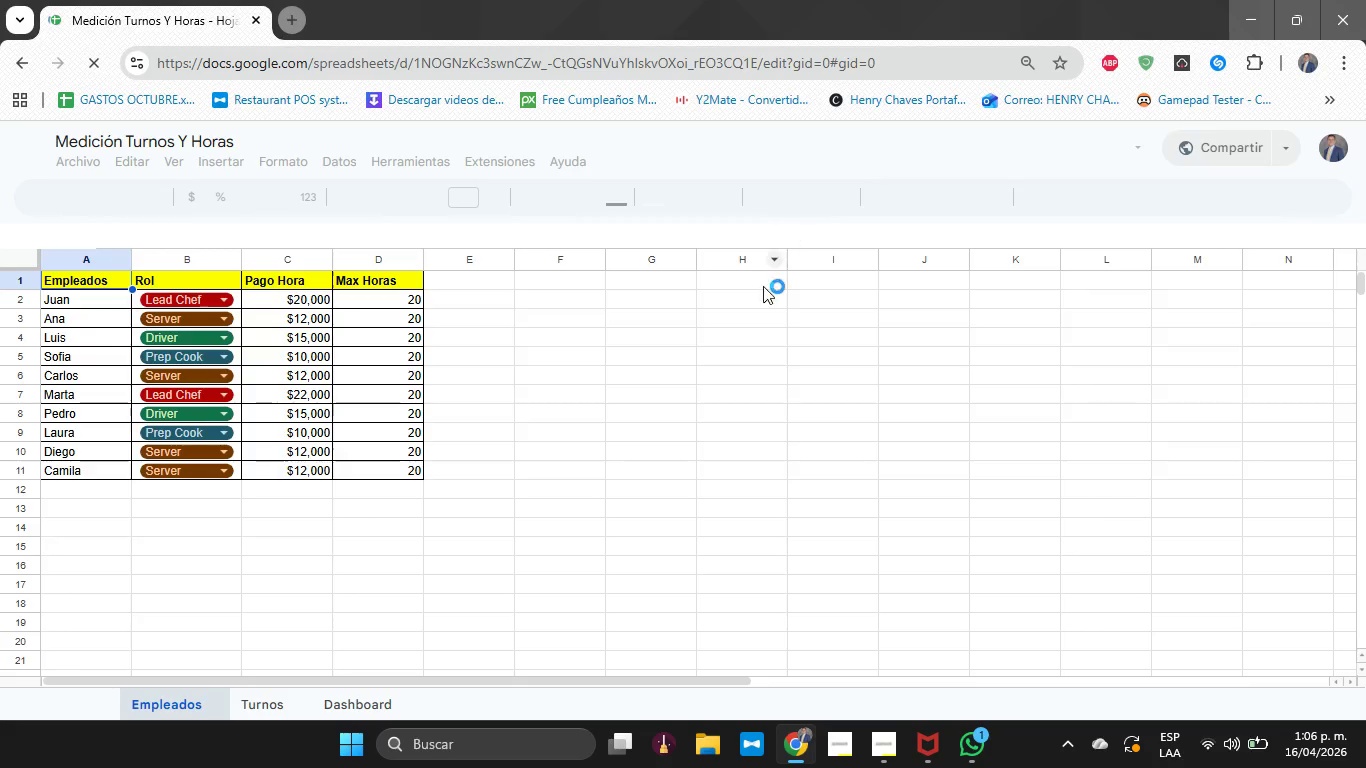 
mouse_move([641, 158])
 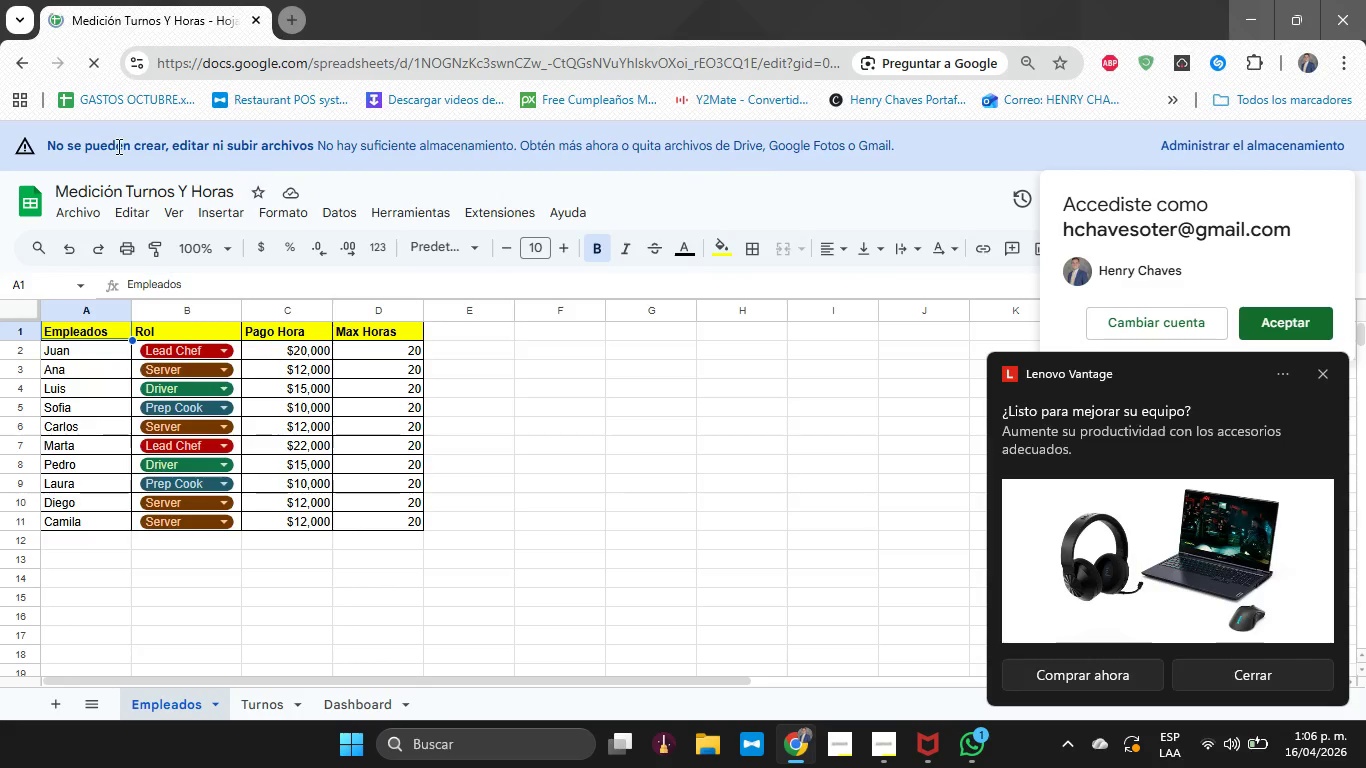 
left_click([28, 217])
 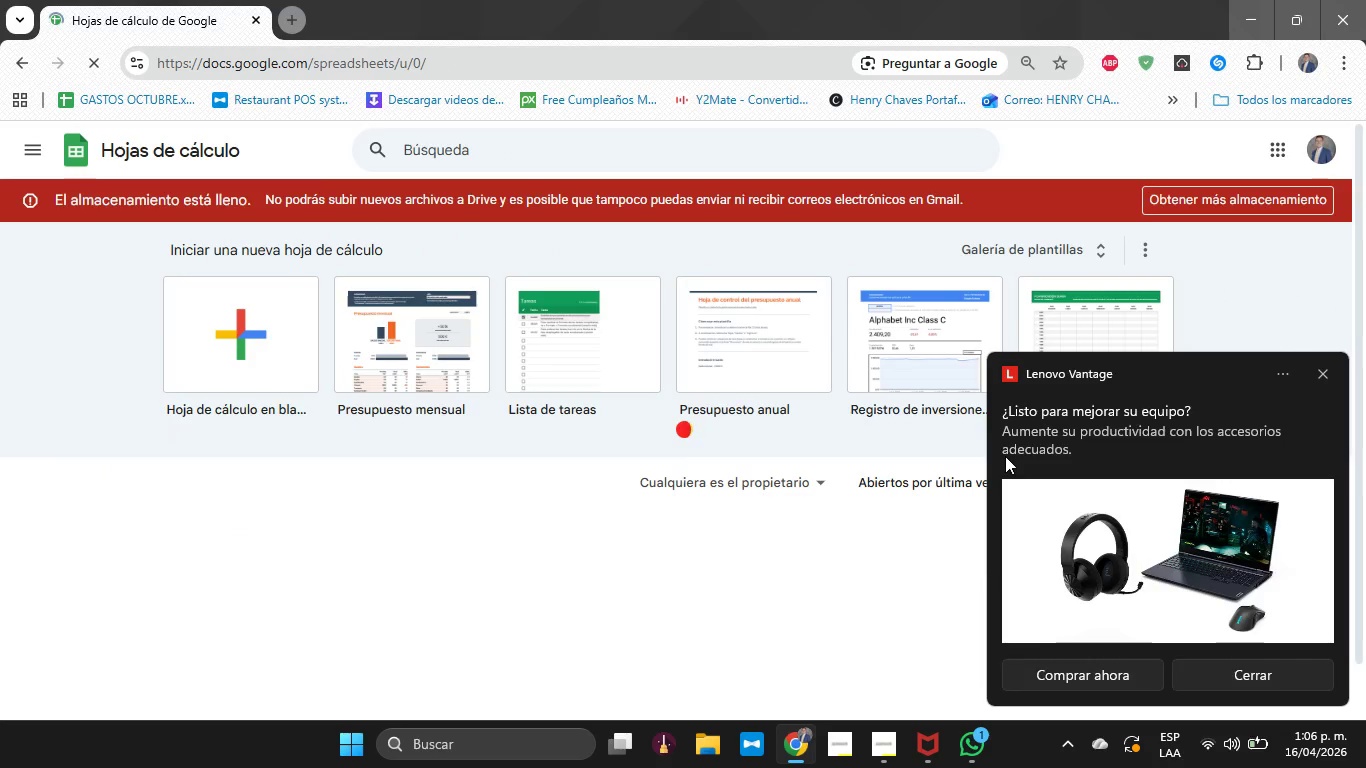 
left_click([1329, 381])
 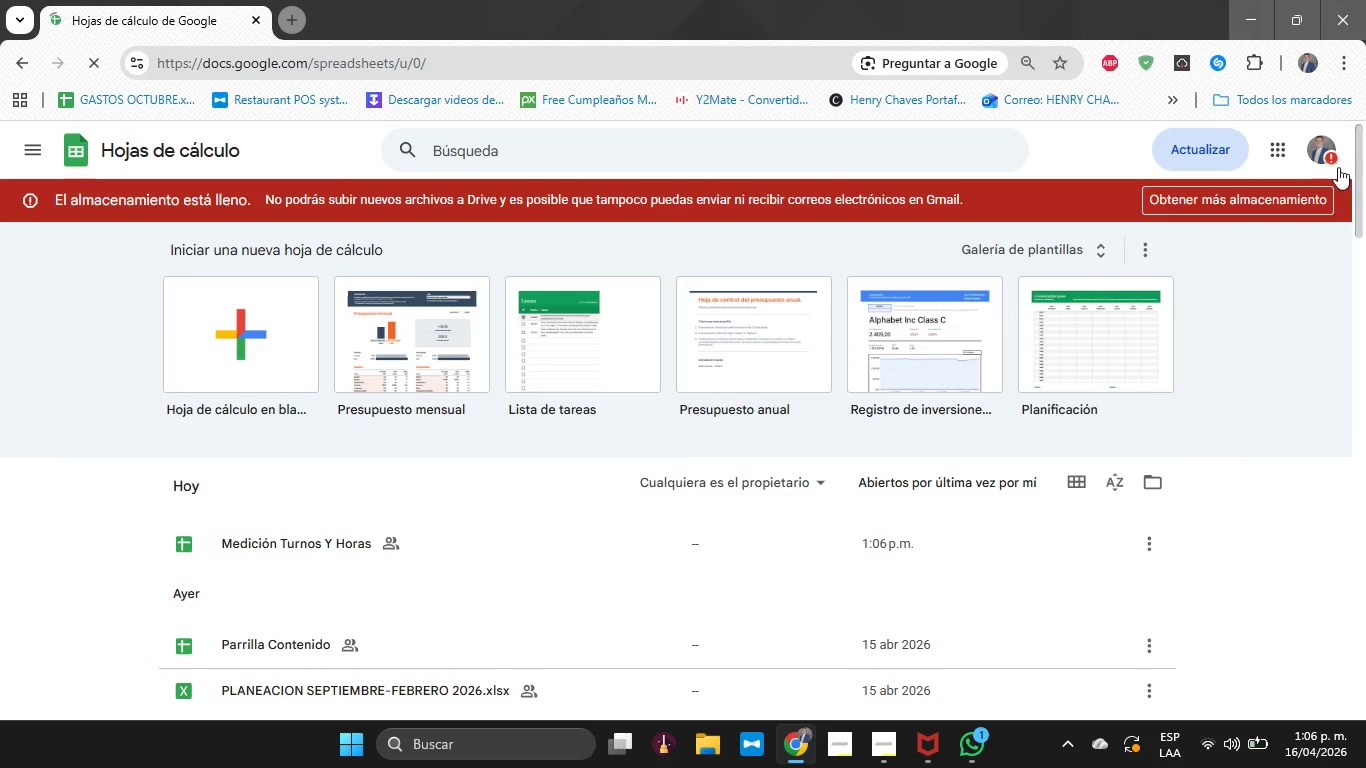 
left_click([1324, 150])
 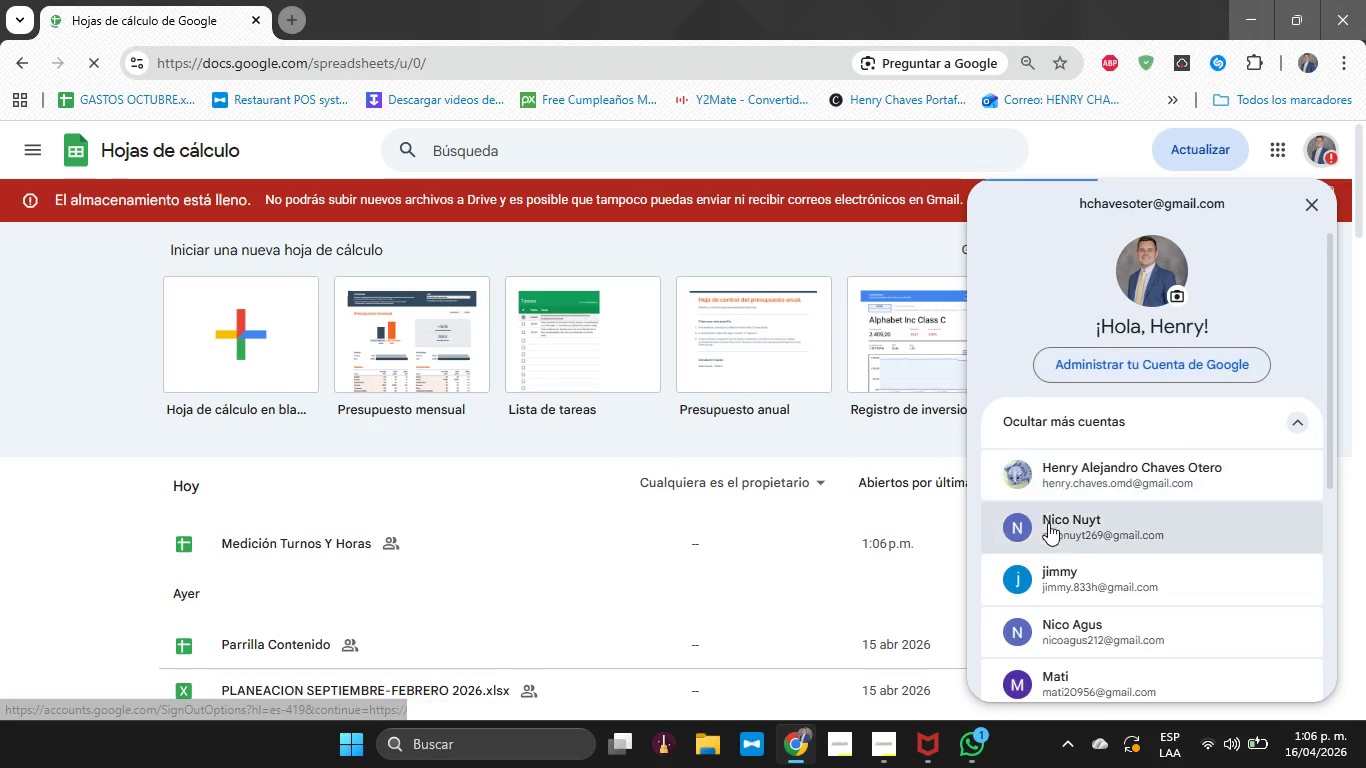 
left_click([1067, 503])
 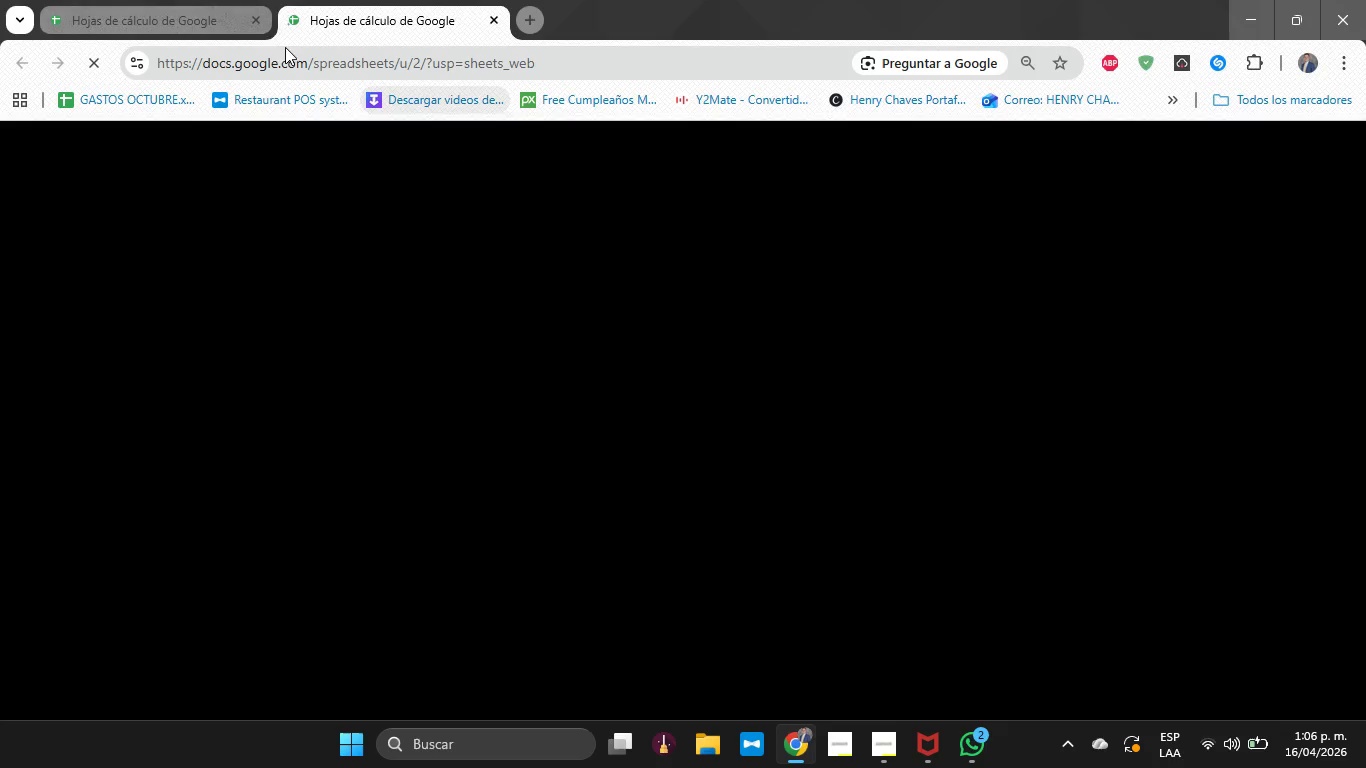 
left_click([264, 17])
 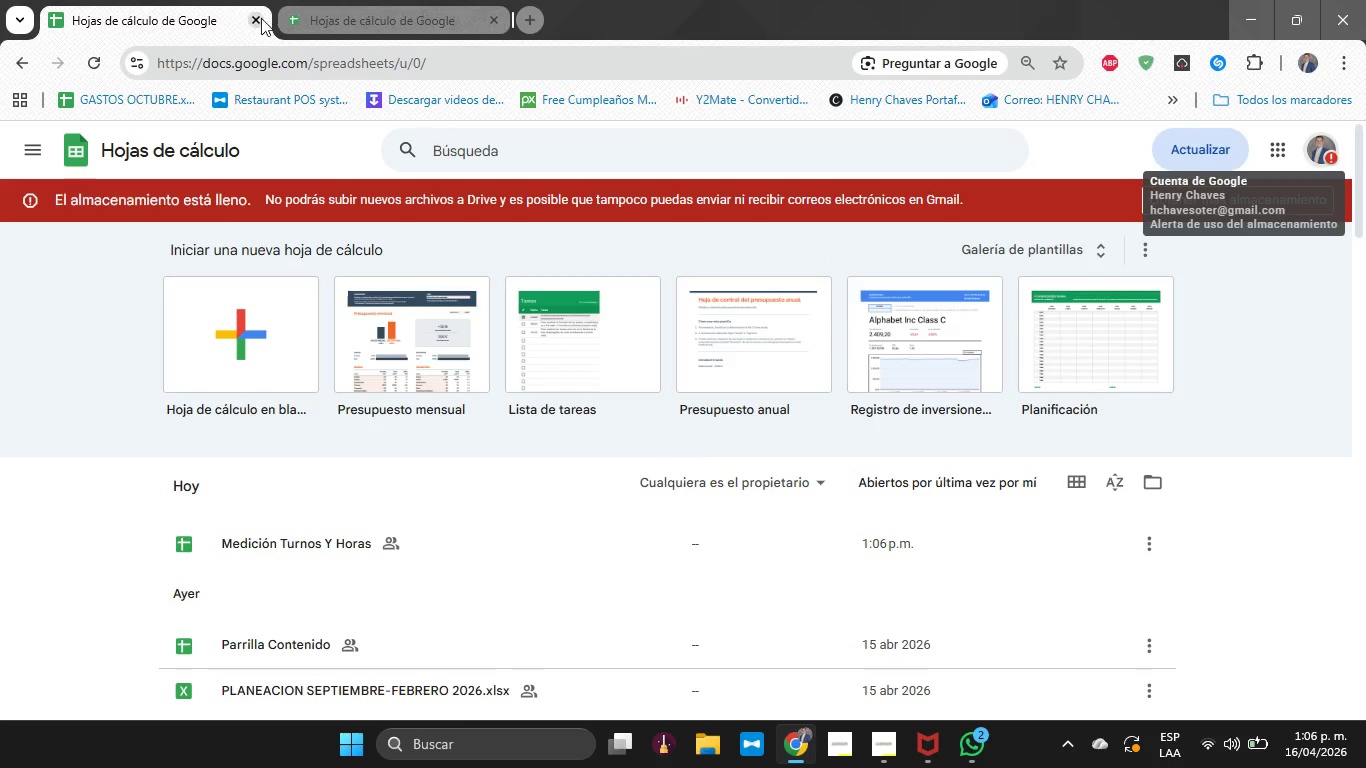 
left_click([259, 18])
 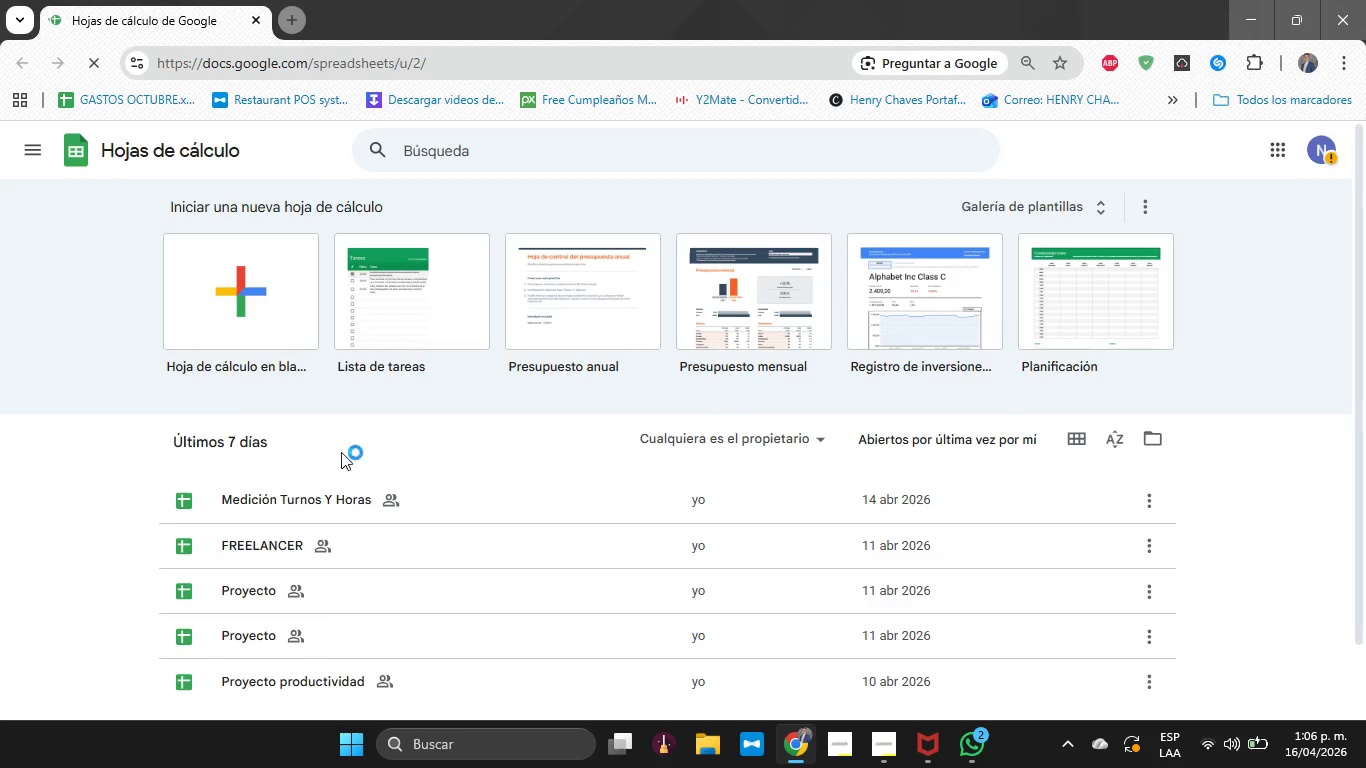 
left_click([258, 321])
 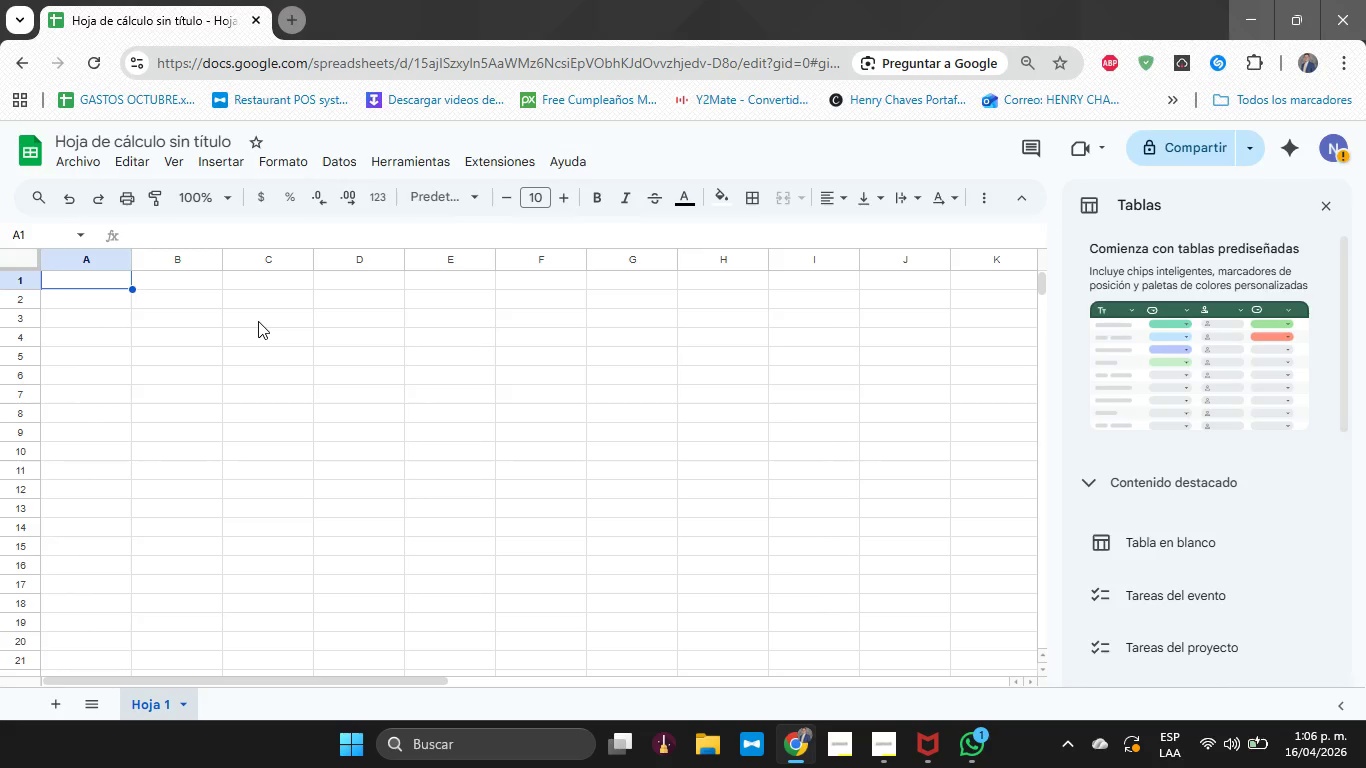 
wait(21.19)
 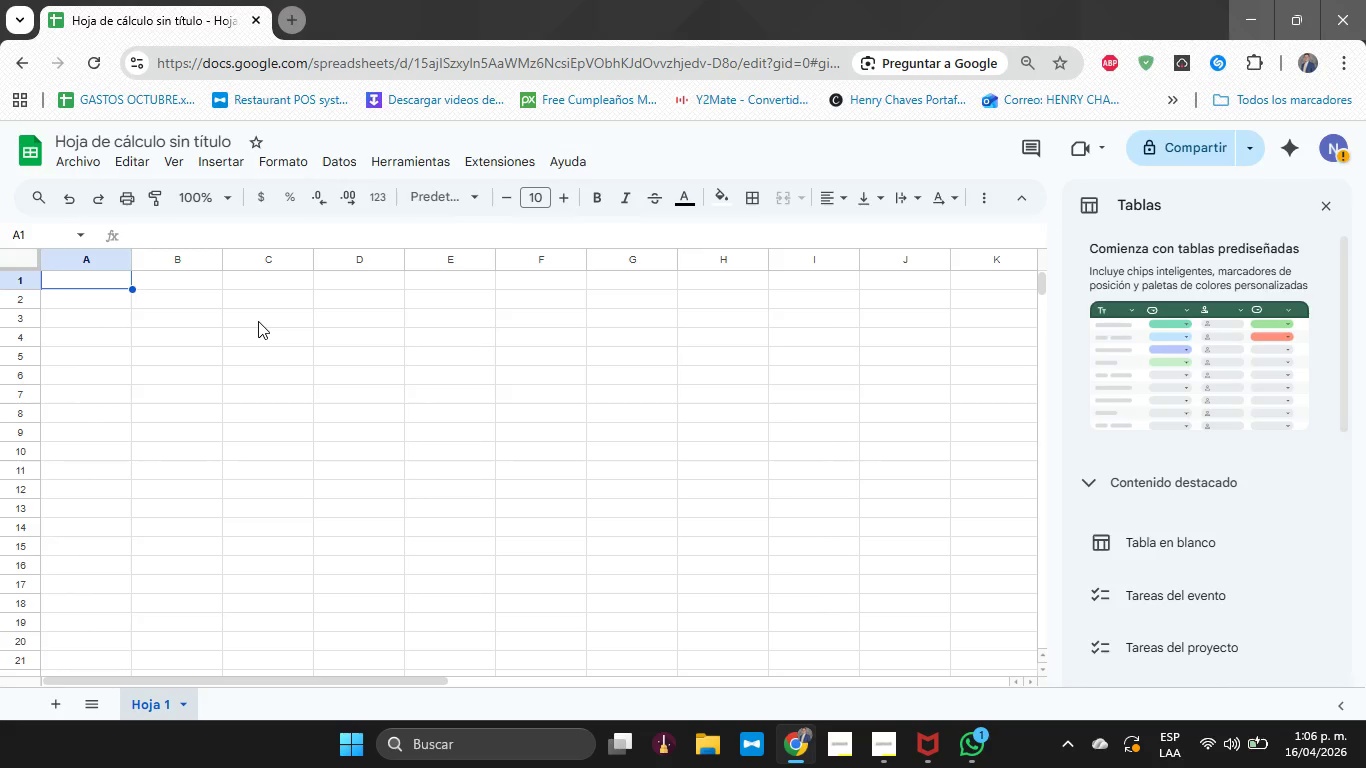 
left_click([1330, 205])
 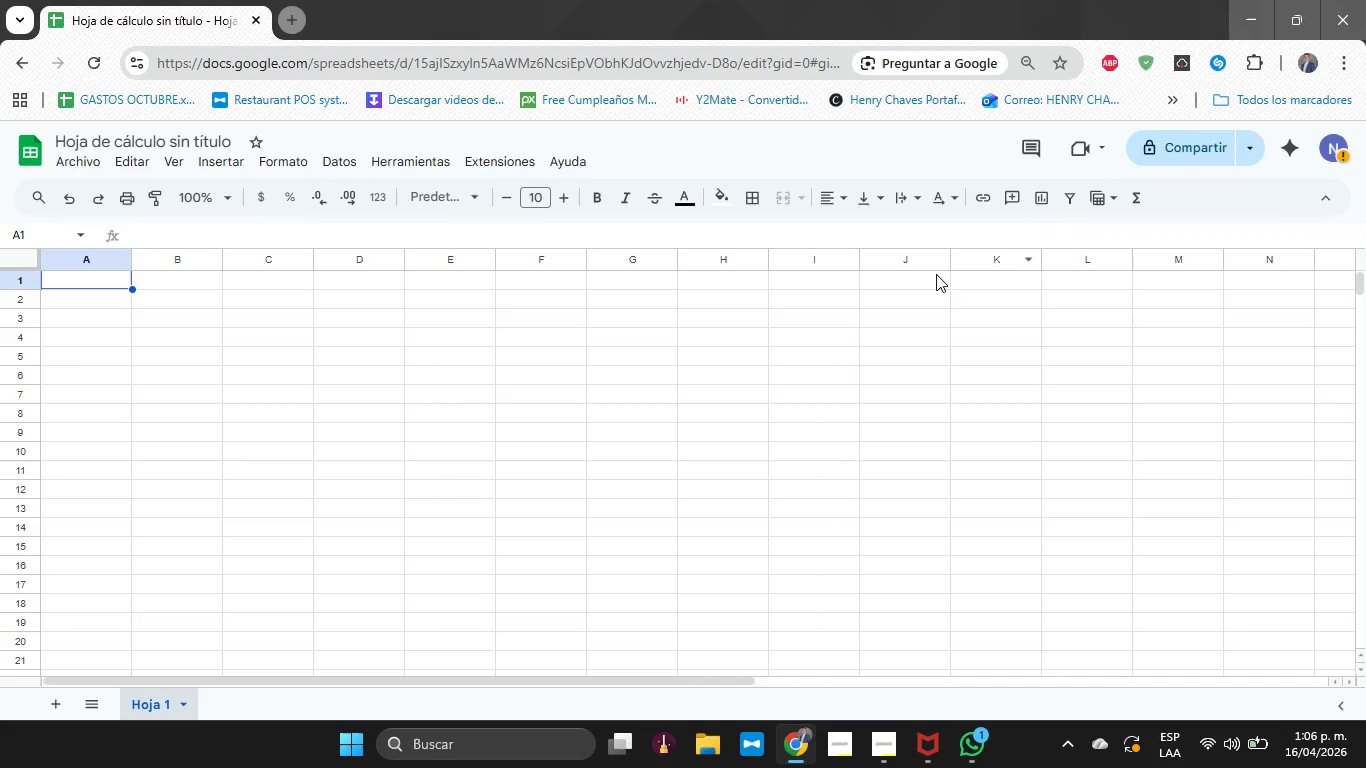 
key(Alt+AltLeft)
 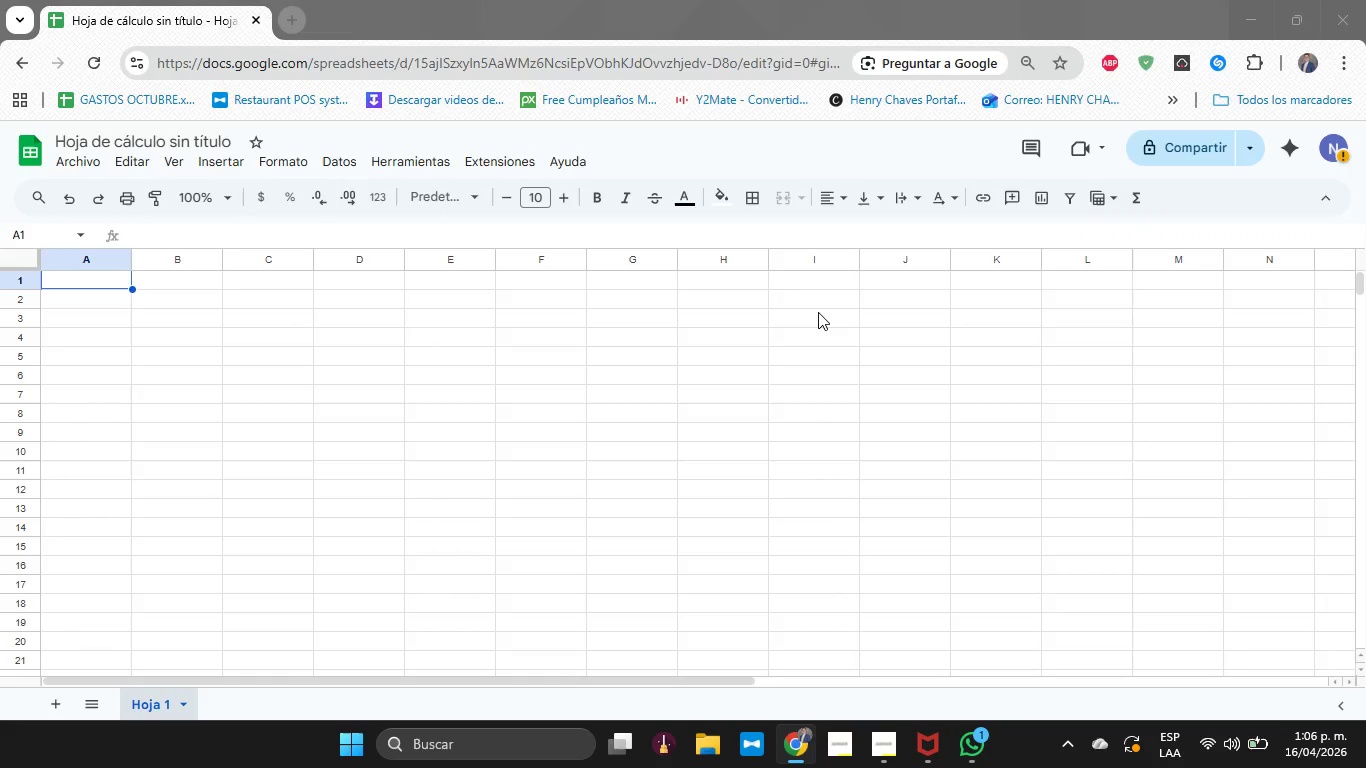 
key(Alt+Tab)